 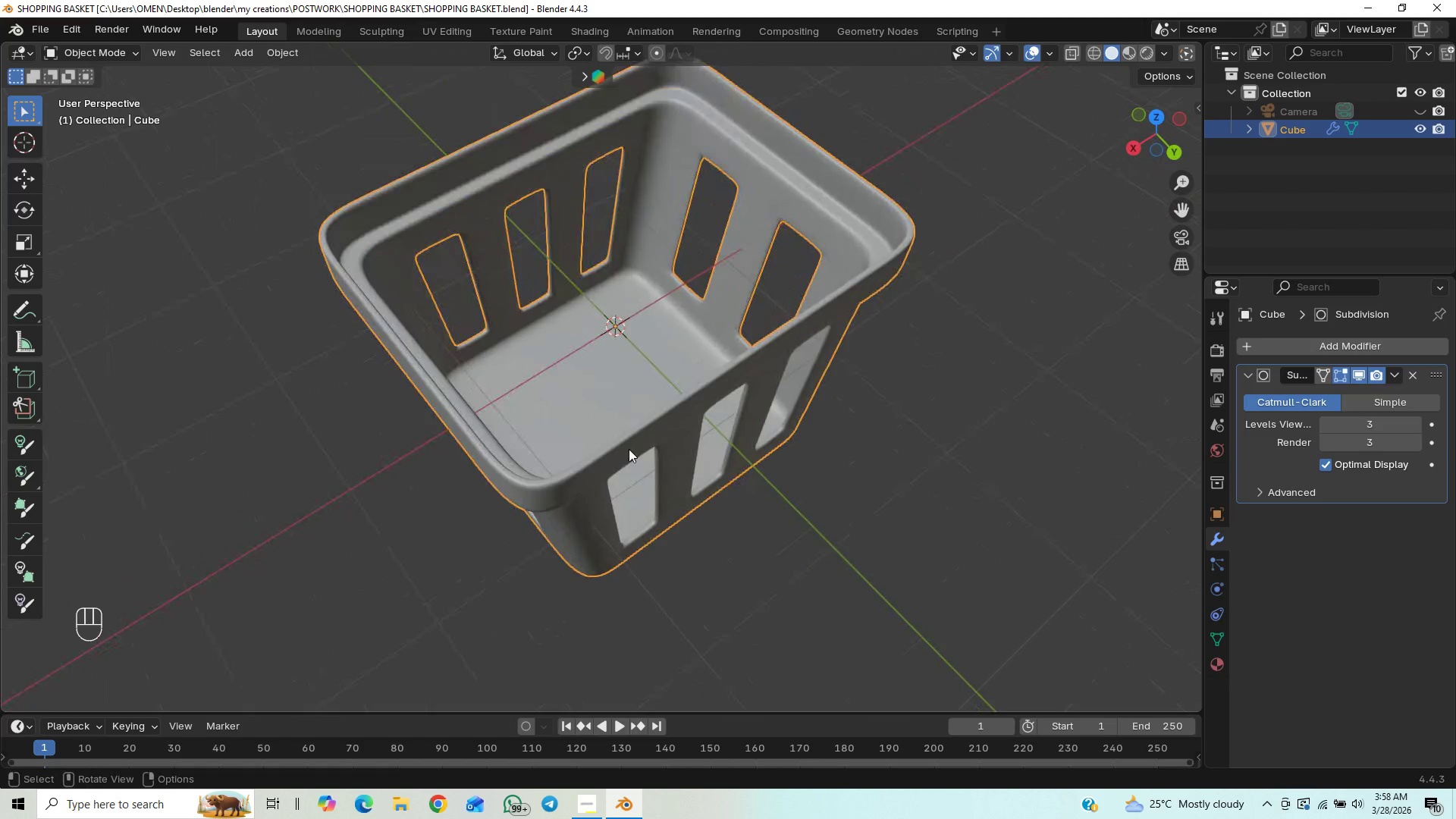 
key(Tab)
 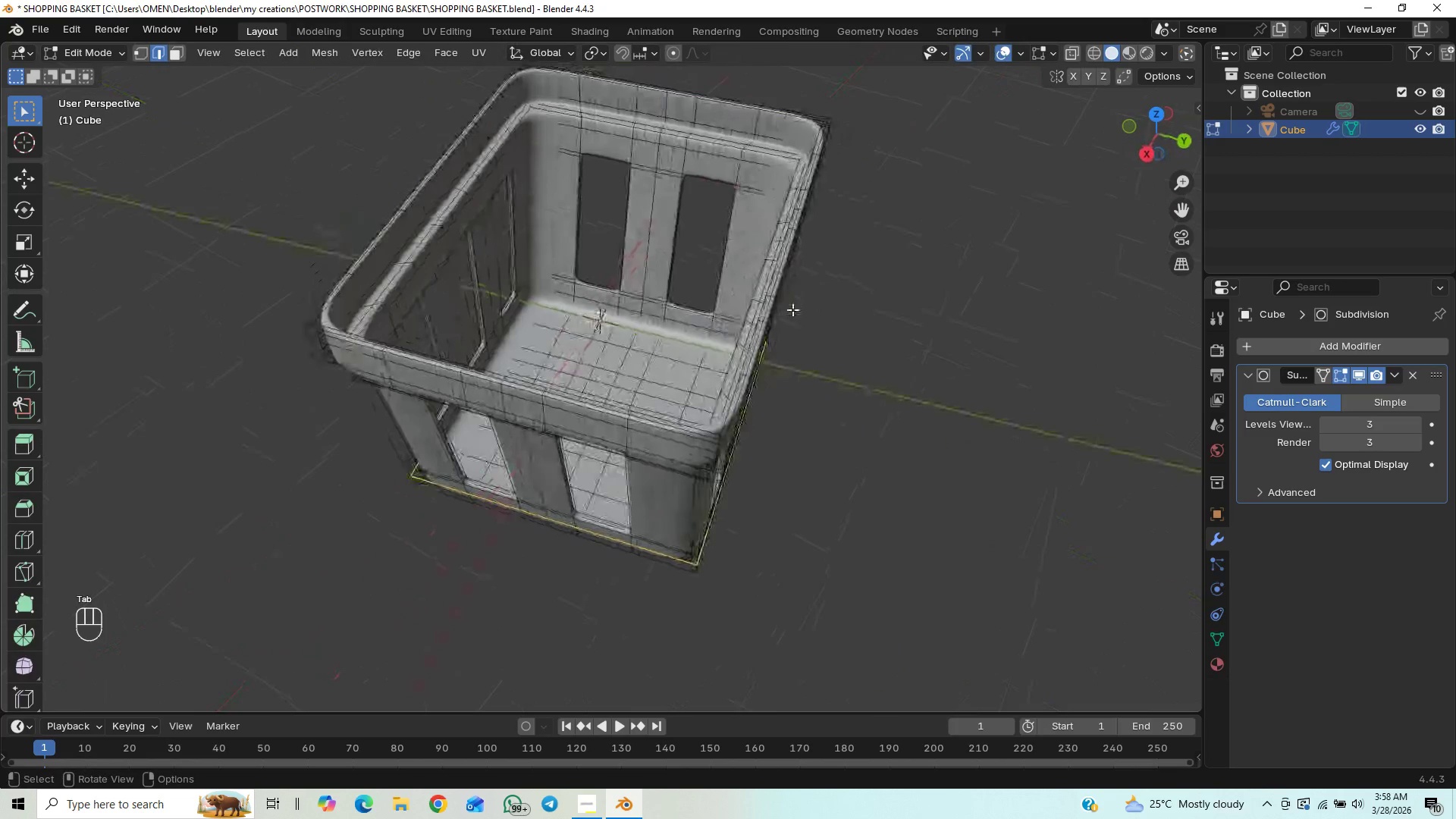 
scroll: coordinate [791, 313], scroll_direction: down, amount: 1.0
 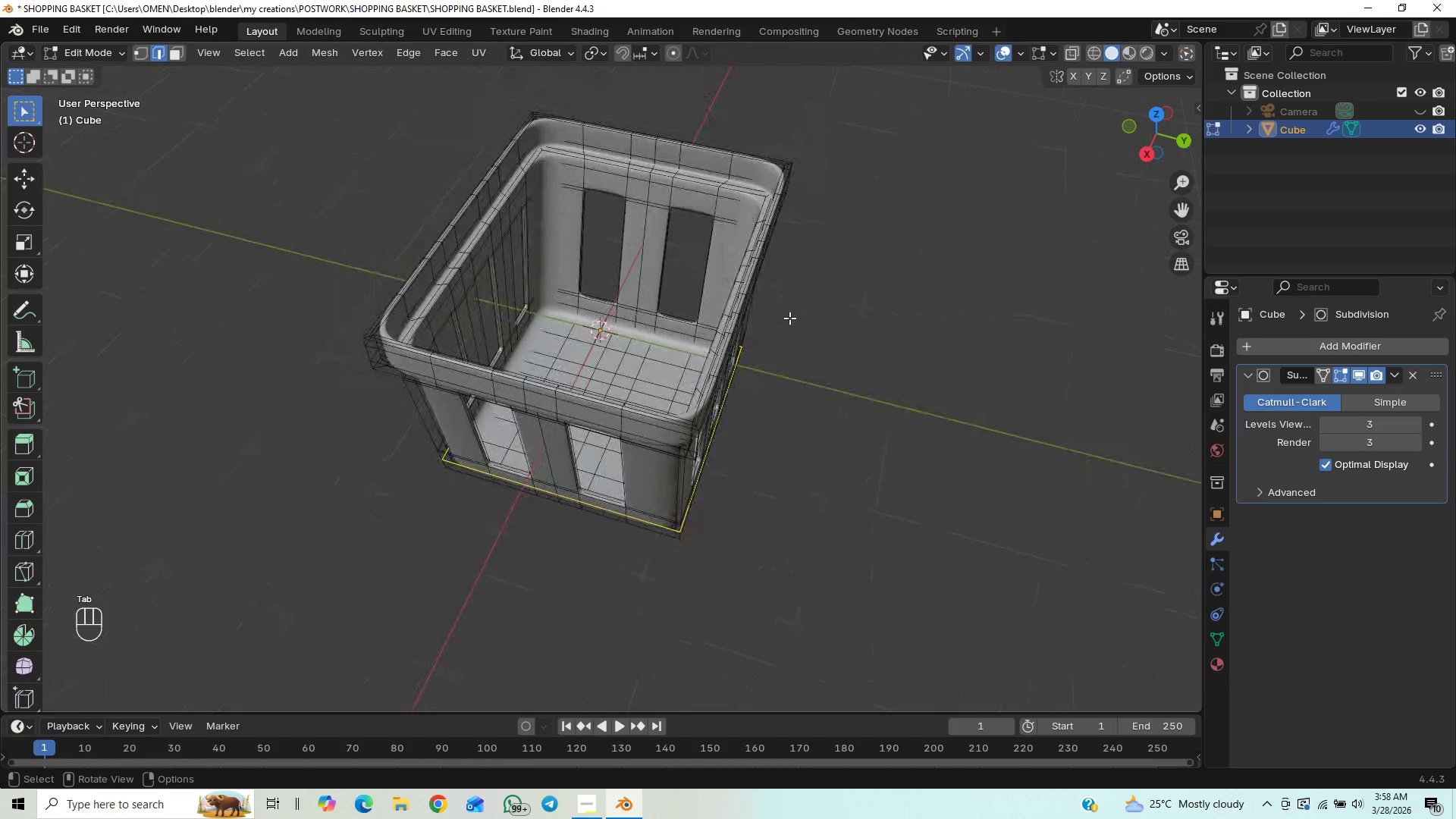 
hold_key(key=ShiftLeft, duration=0.61)
 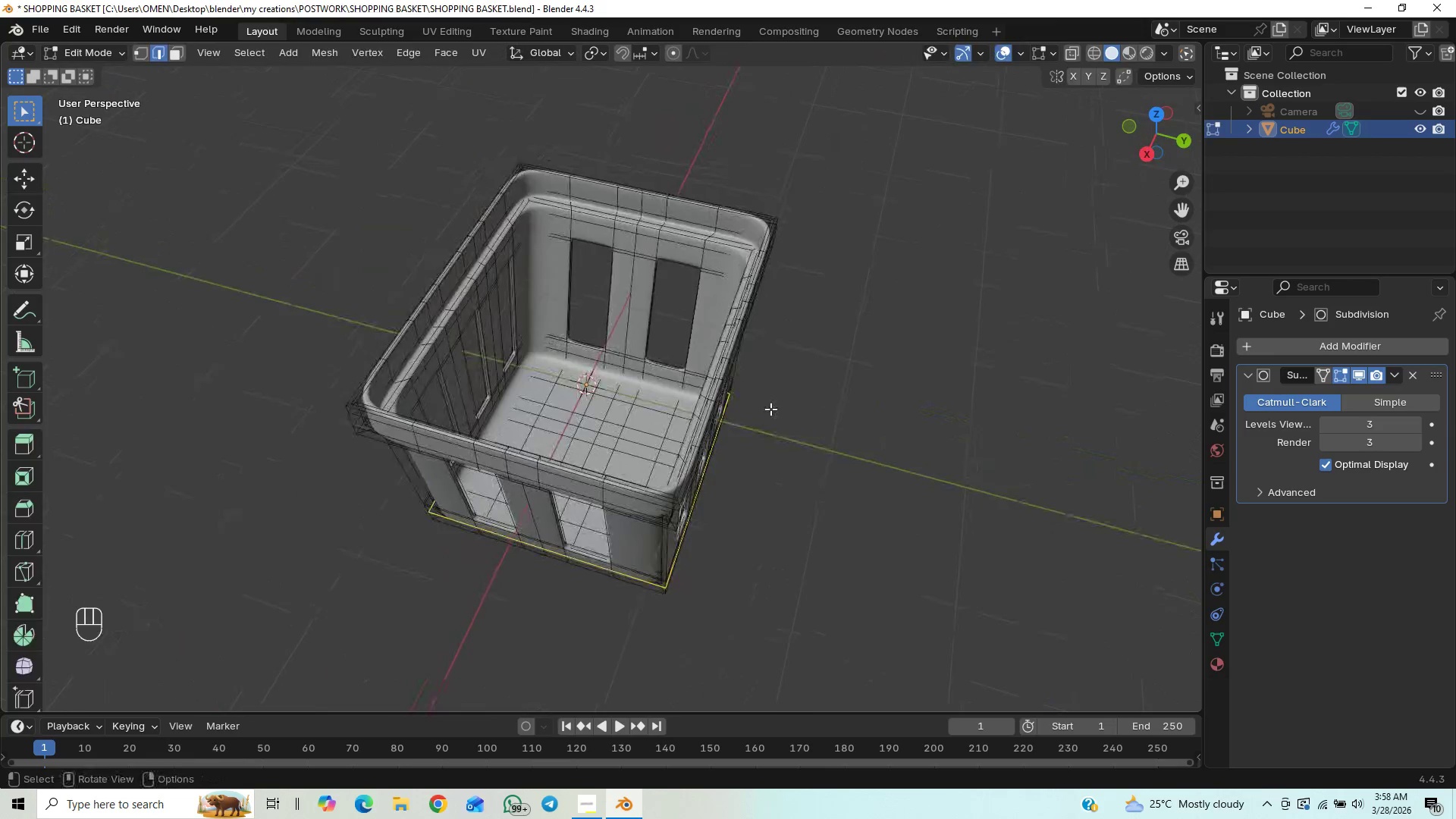 
key(Tab)
 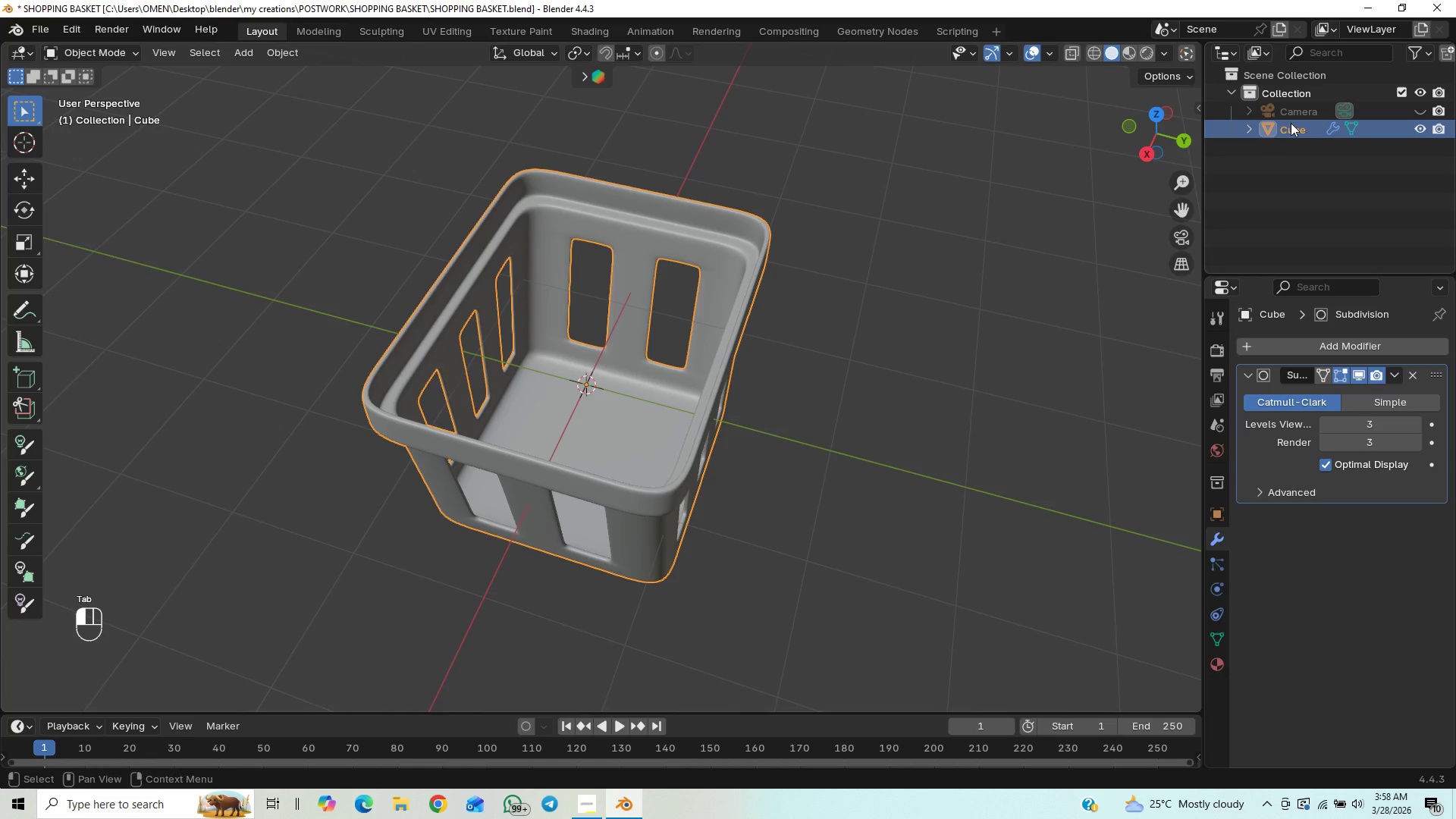 
double_click([1291, 121])
 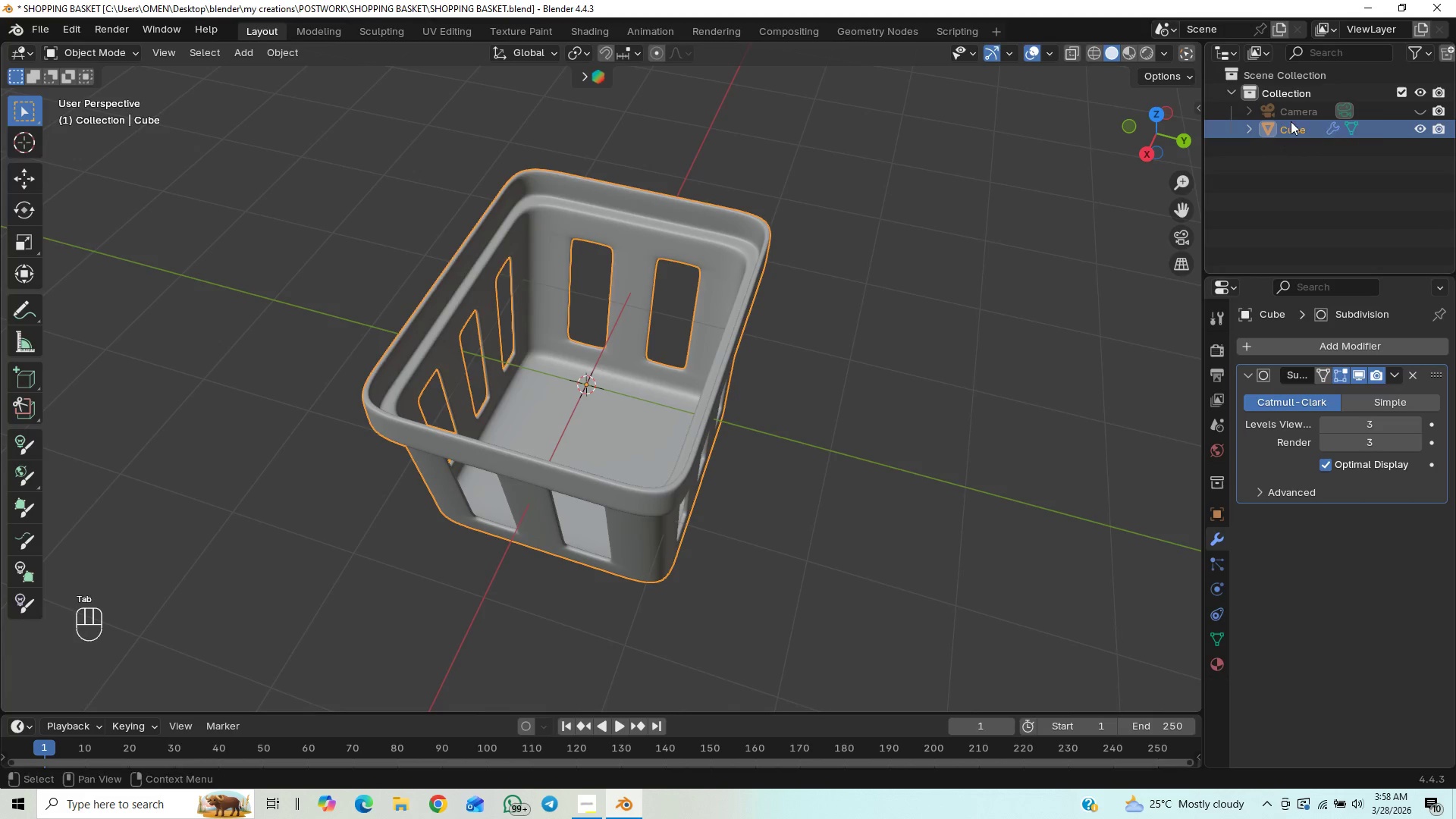 
triple_click([1291, 121])
 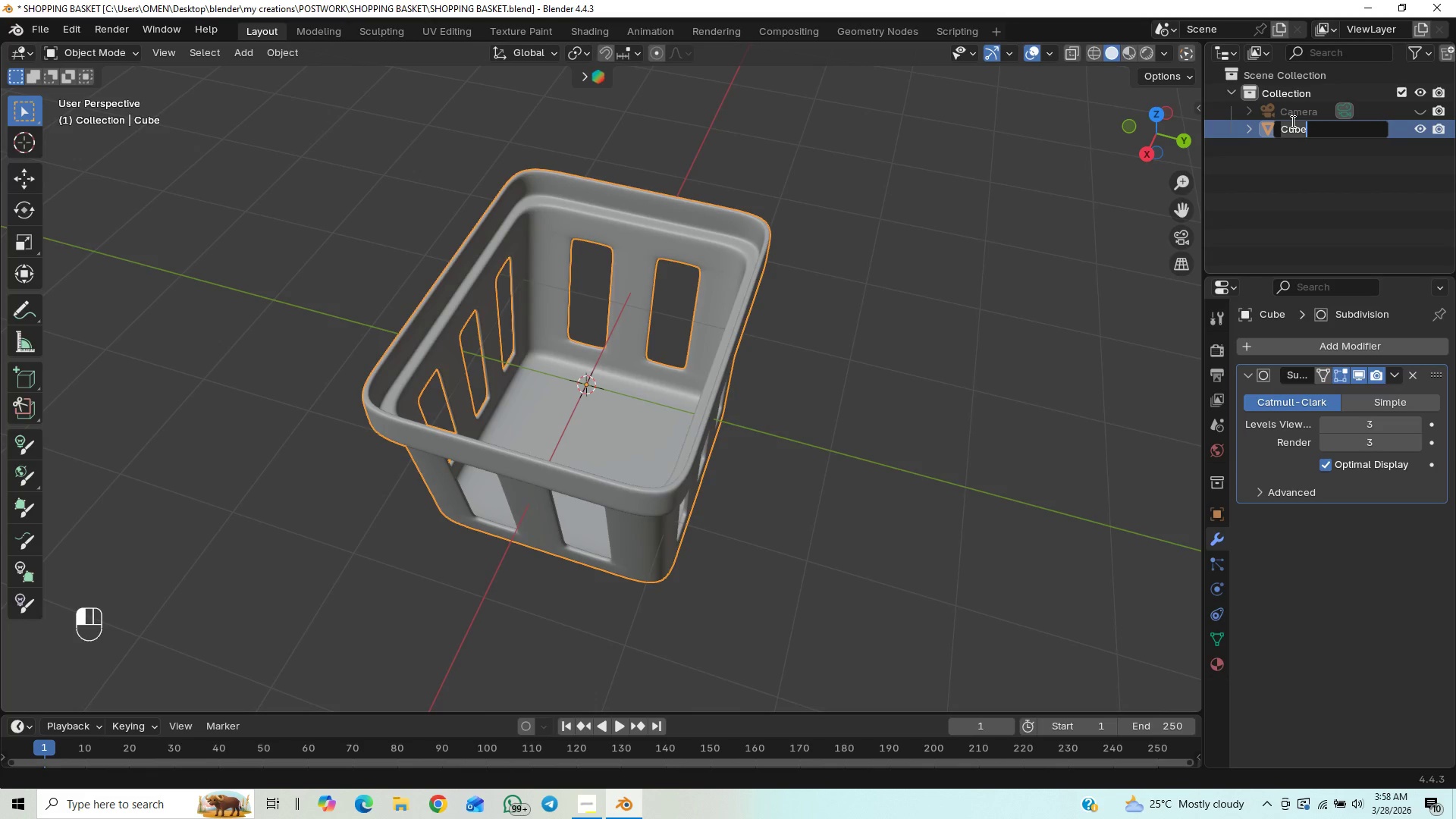 
type(shopping basket)
 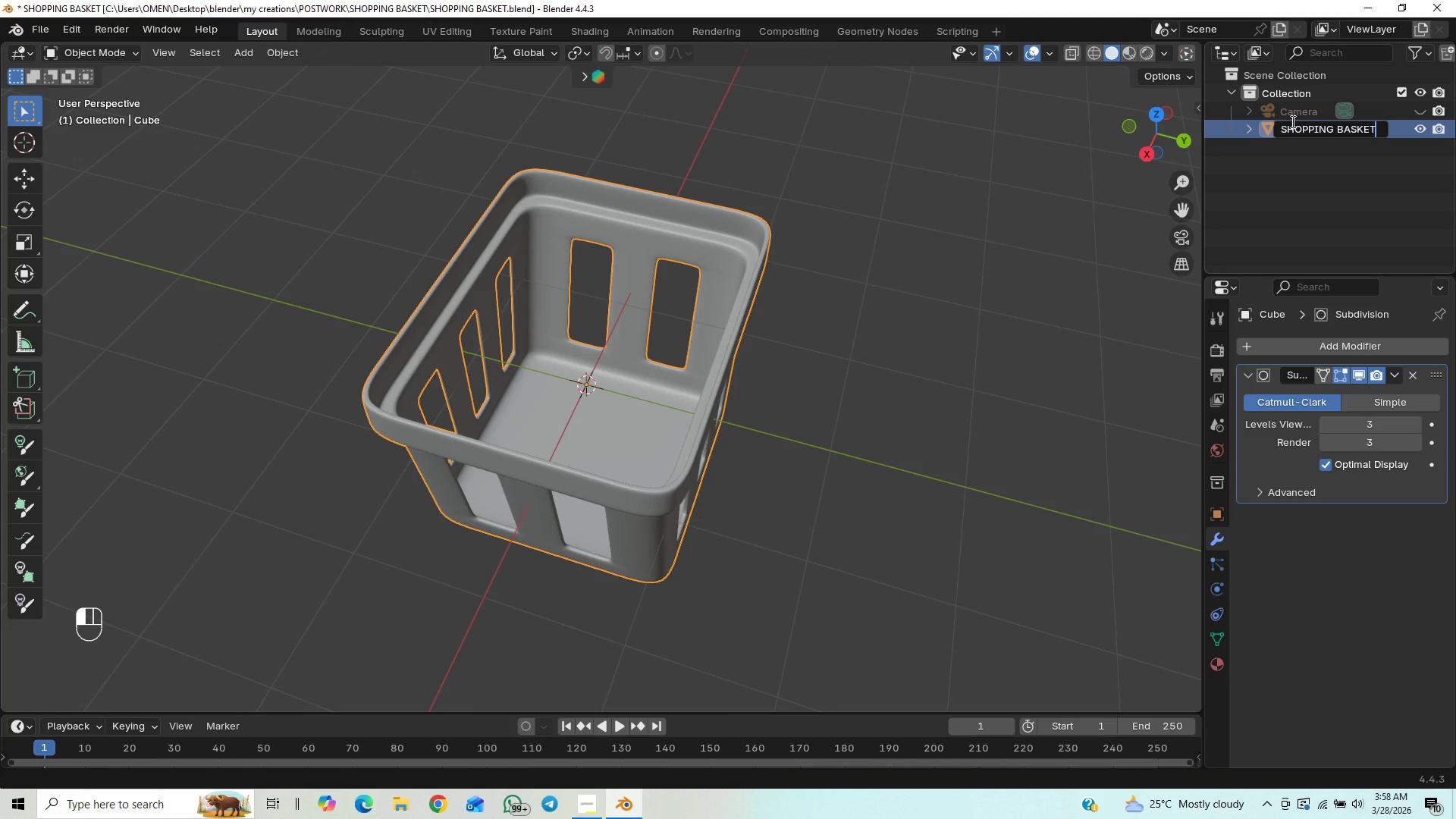 
key(Enter)
 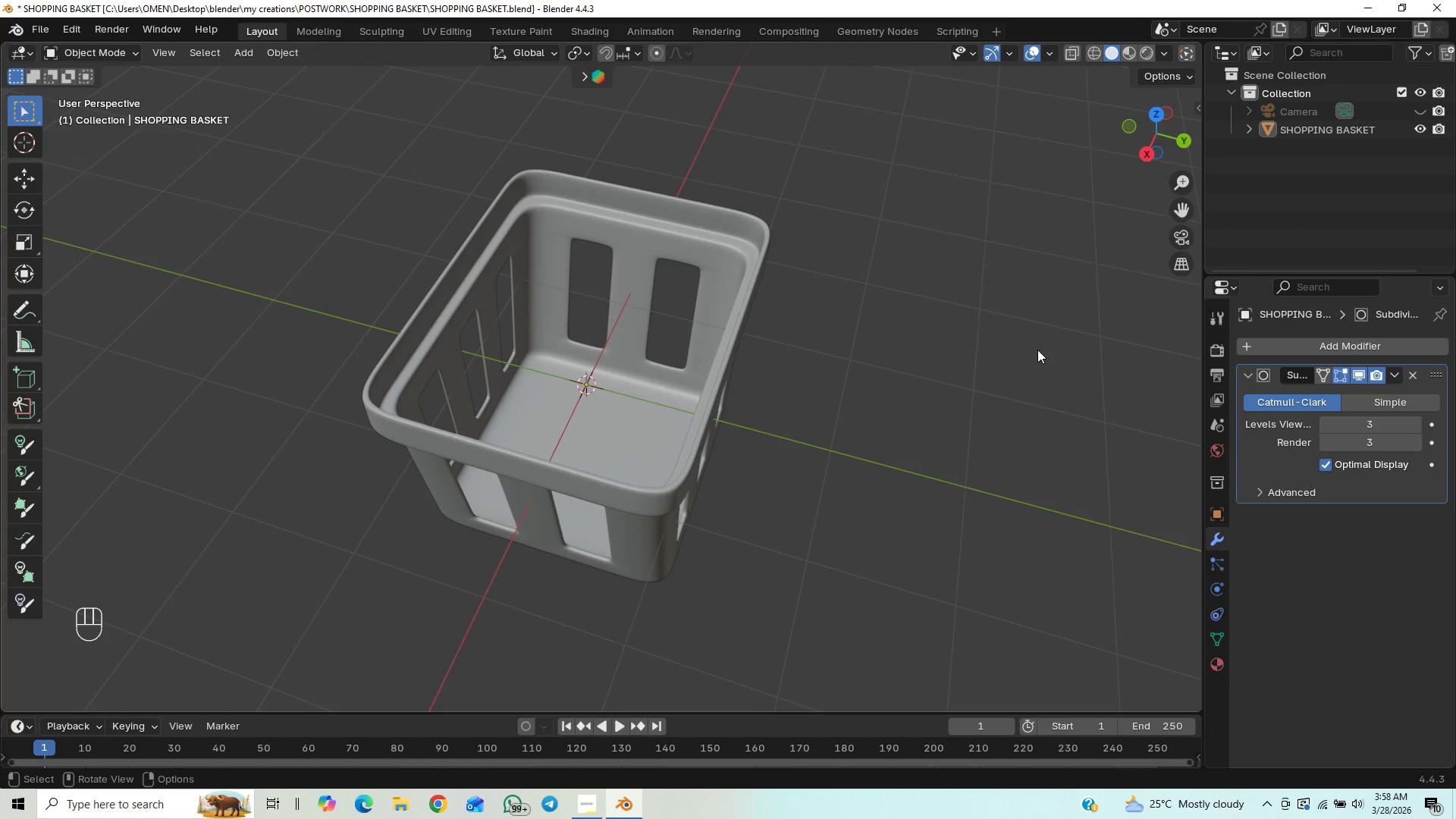 
key(Shift+A)
 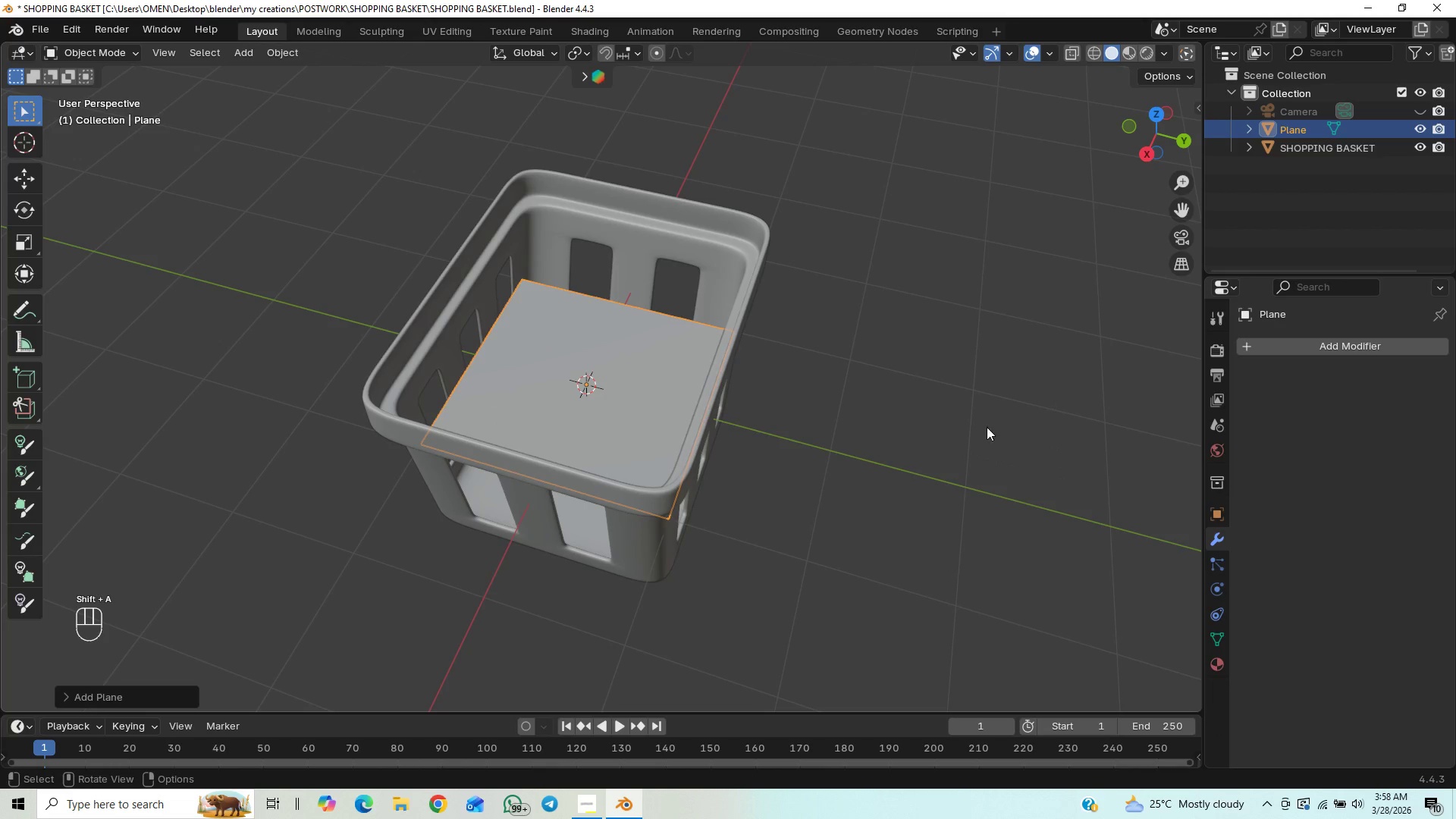 
type(ry90)
 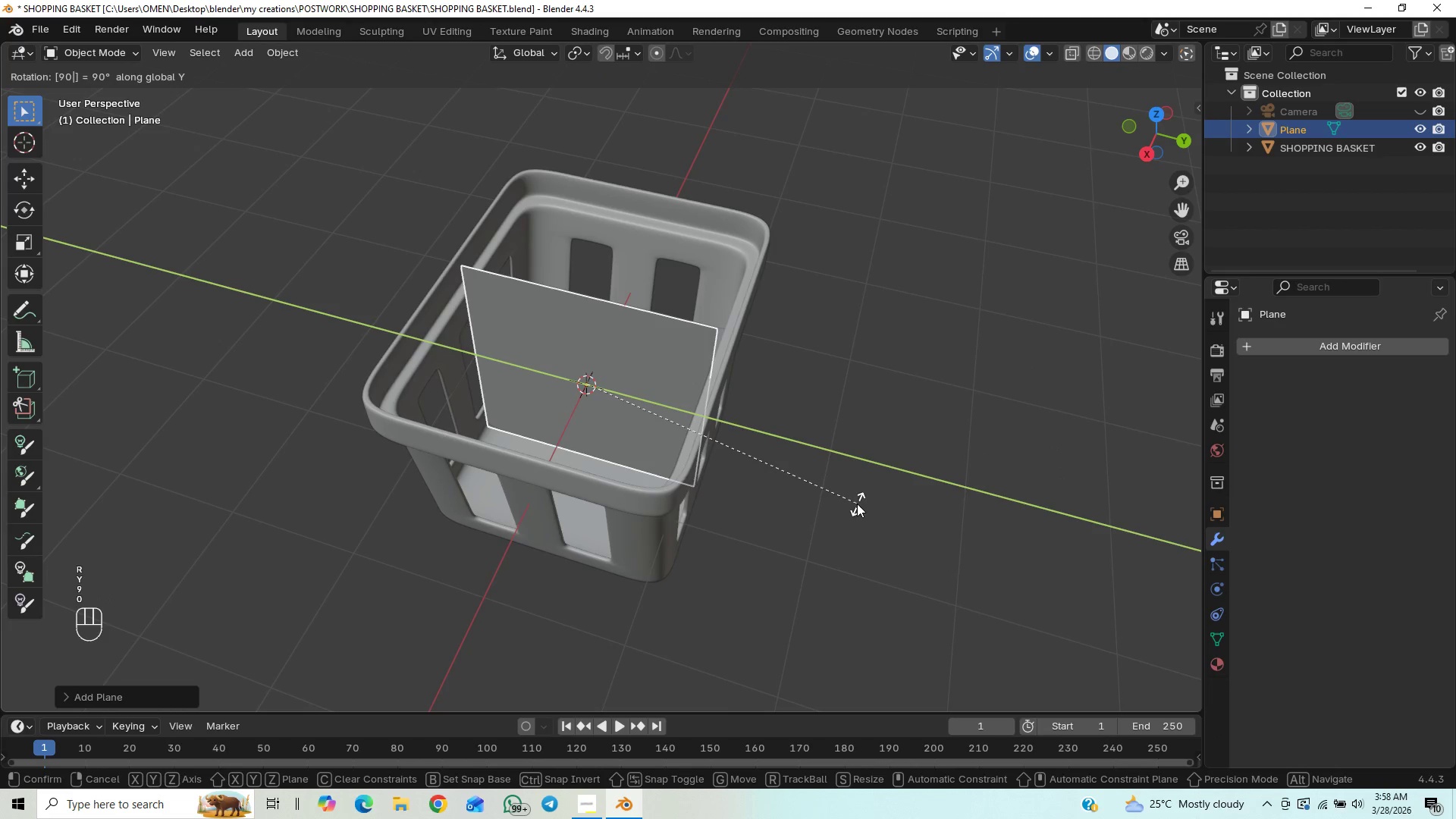 
key(Enter)
 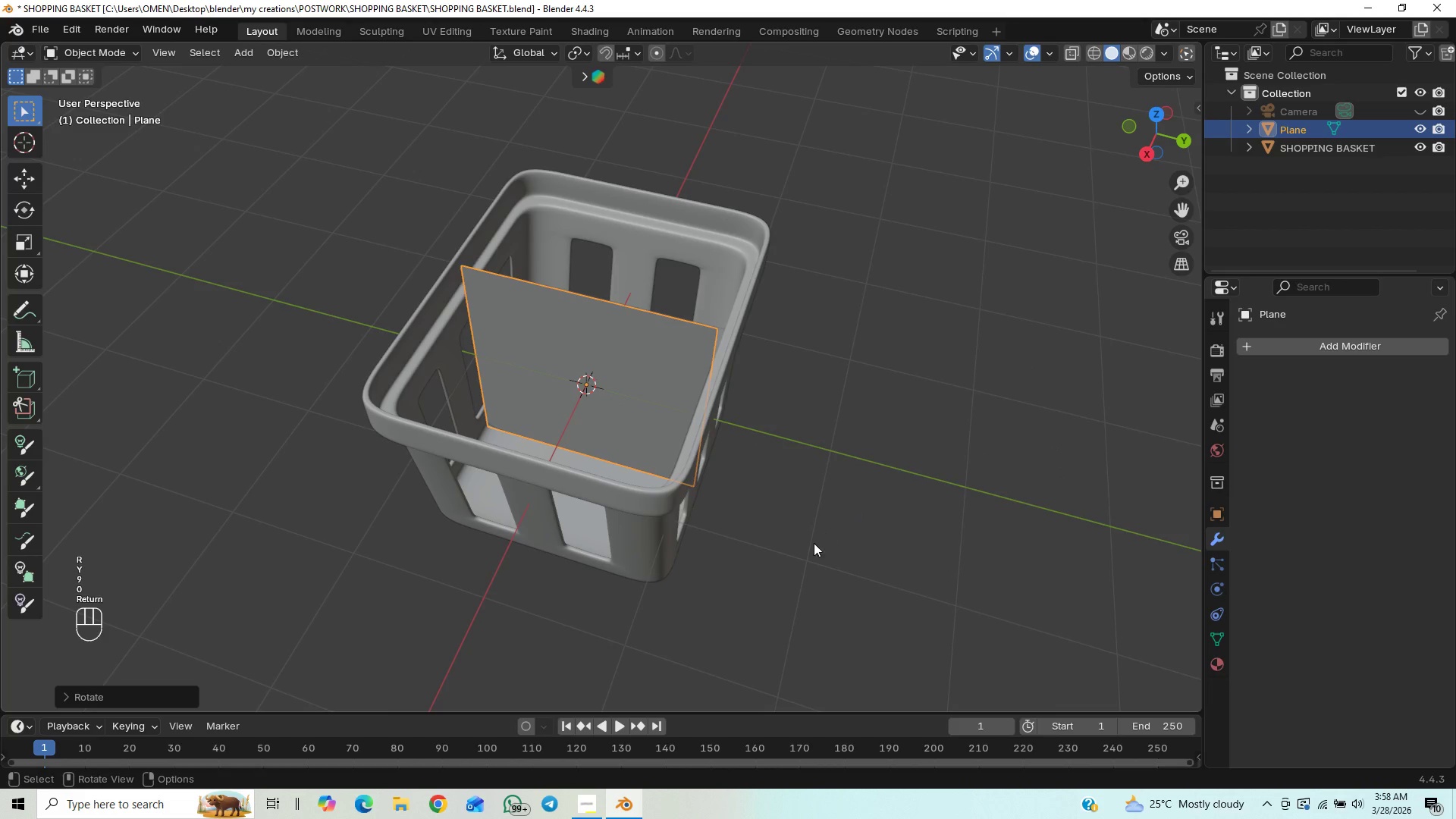 
key(Control+S)
 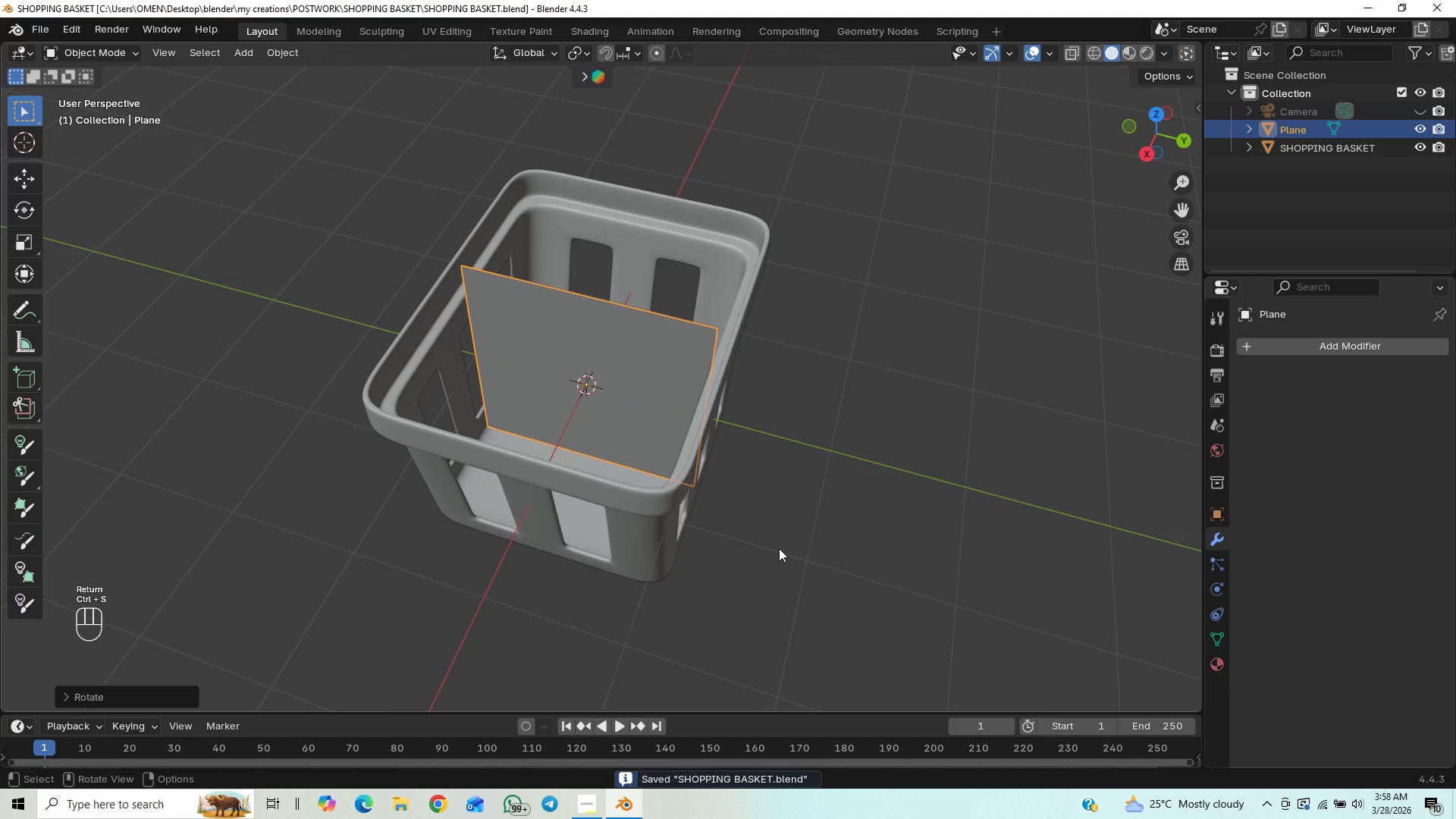 
key(End)
 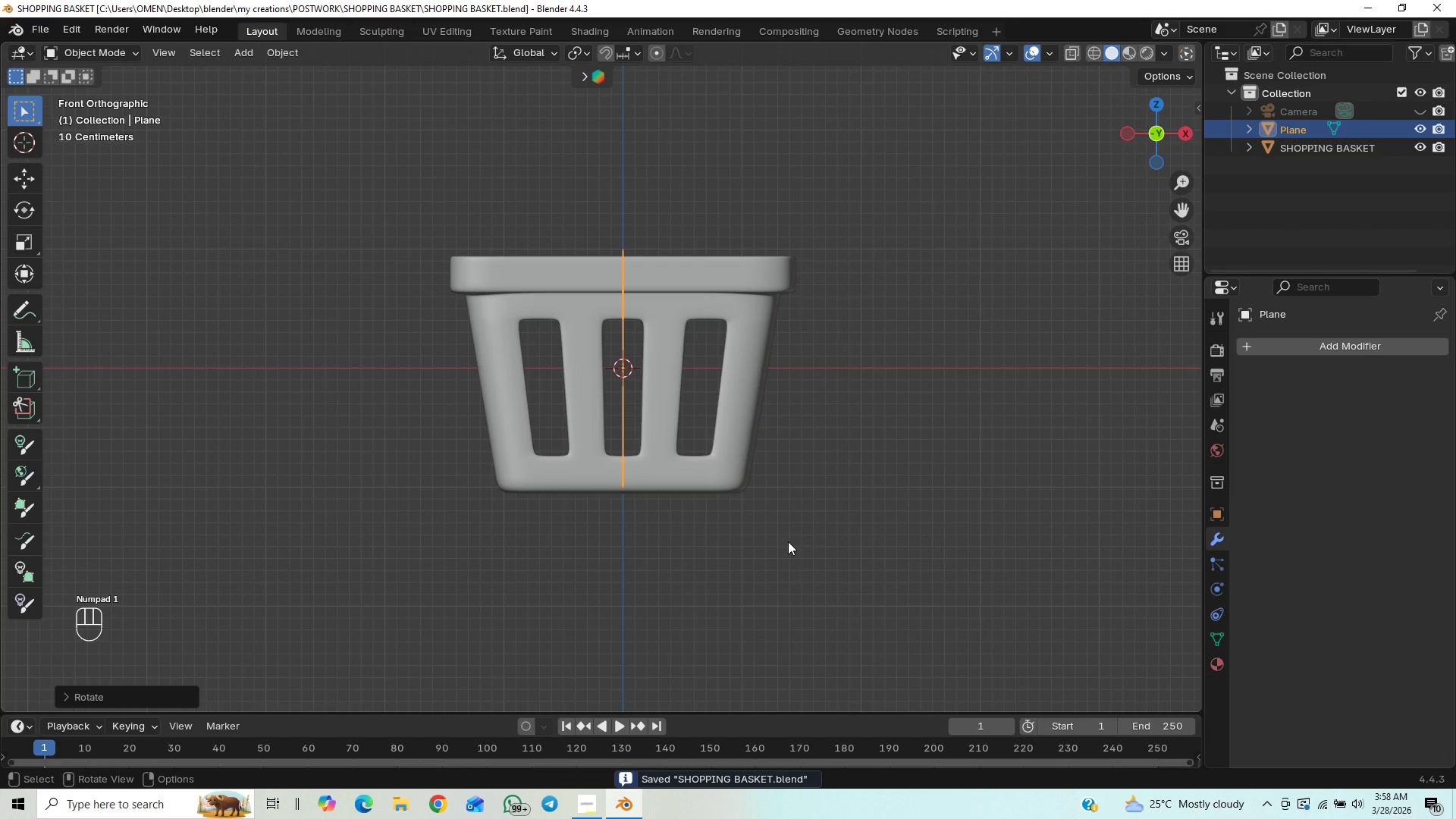 
key(PageDown)
 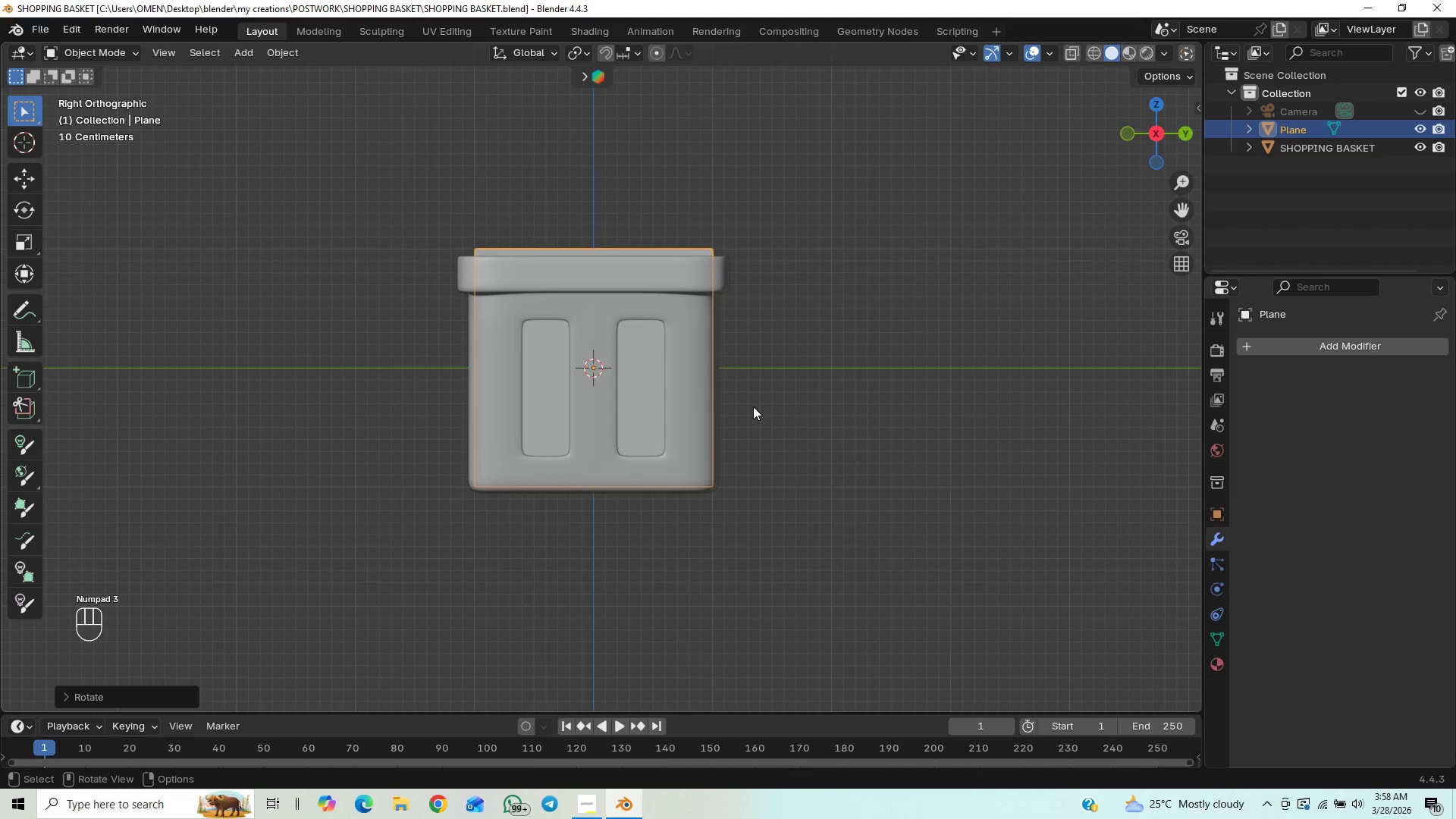 
type(gz)
 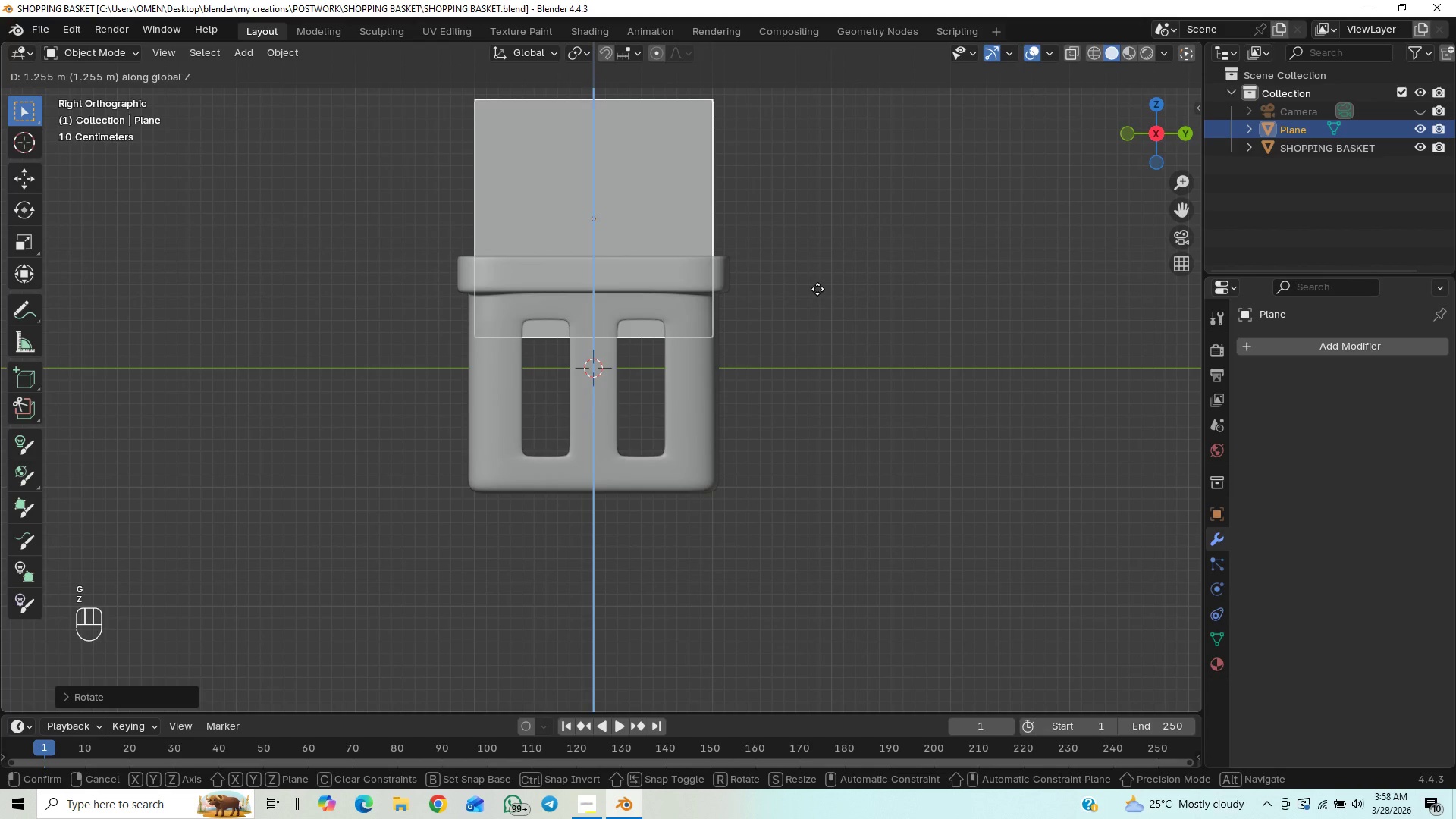 
left_click([817, 289])
 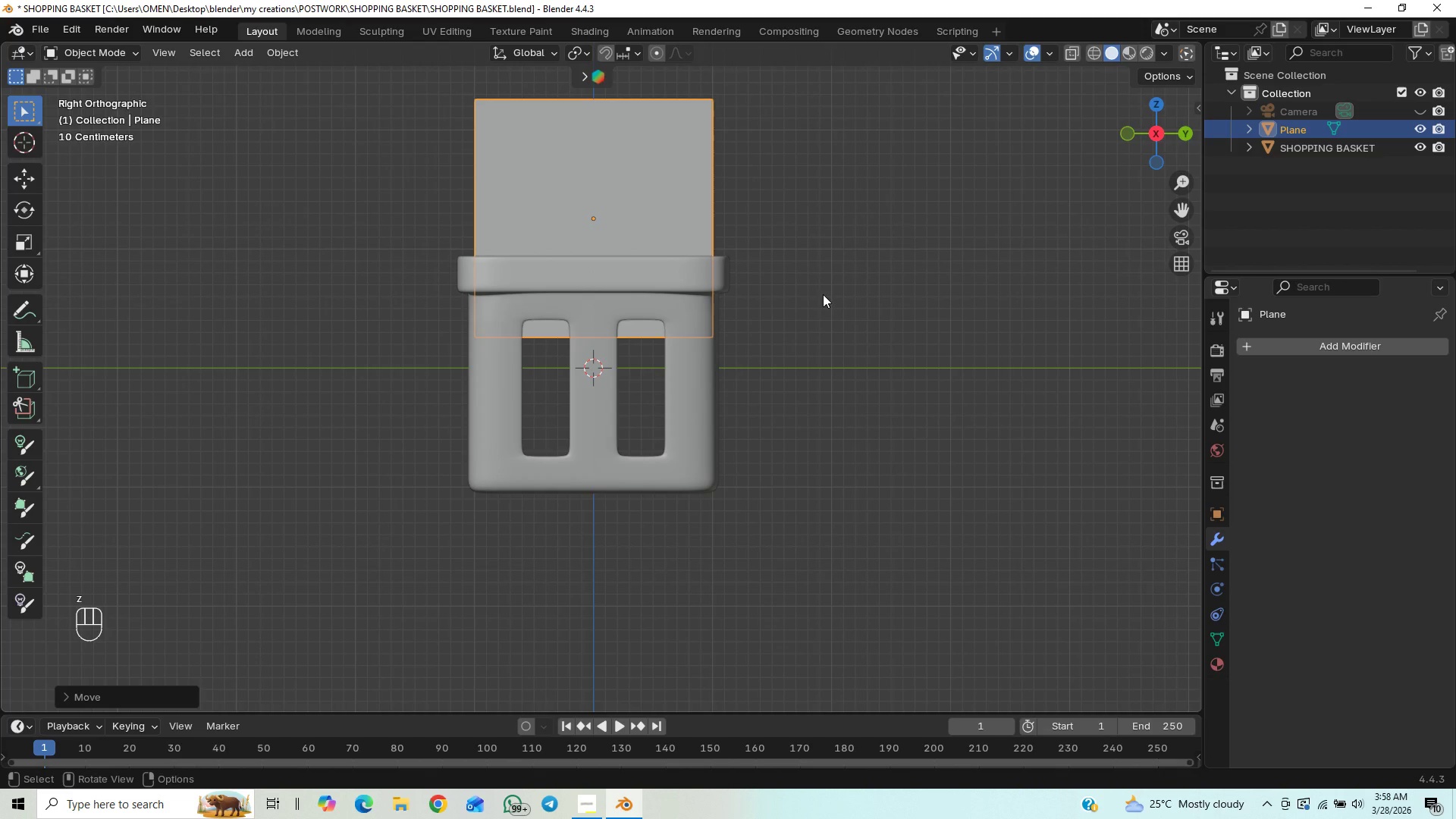 
hold_key(key=ShiftLeft, duration=0.75)